 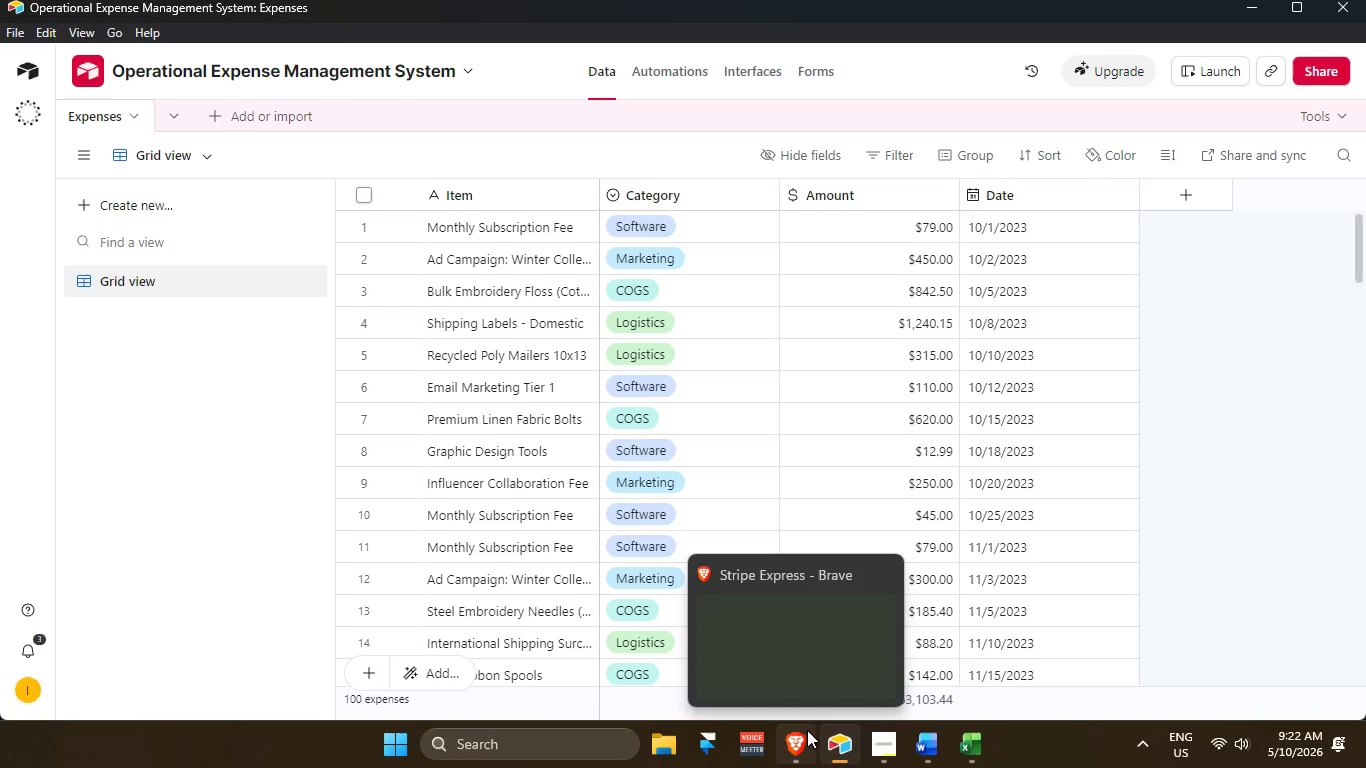 
left_click([1274, 363])
 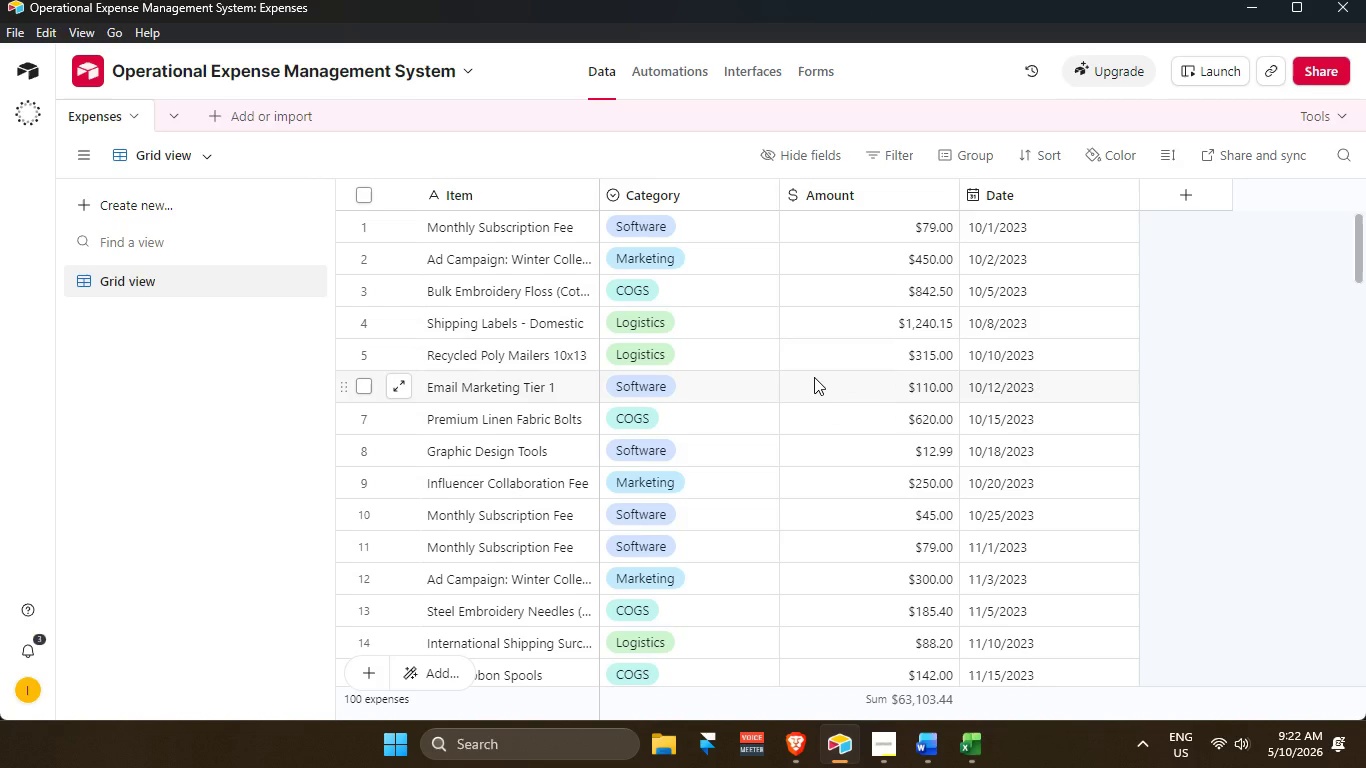 
wait(10.24)
 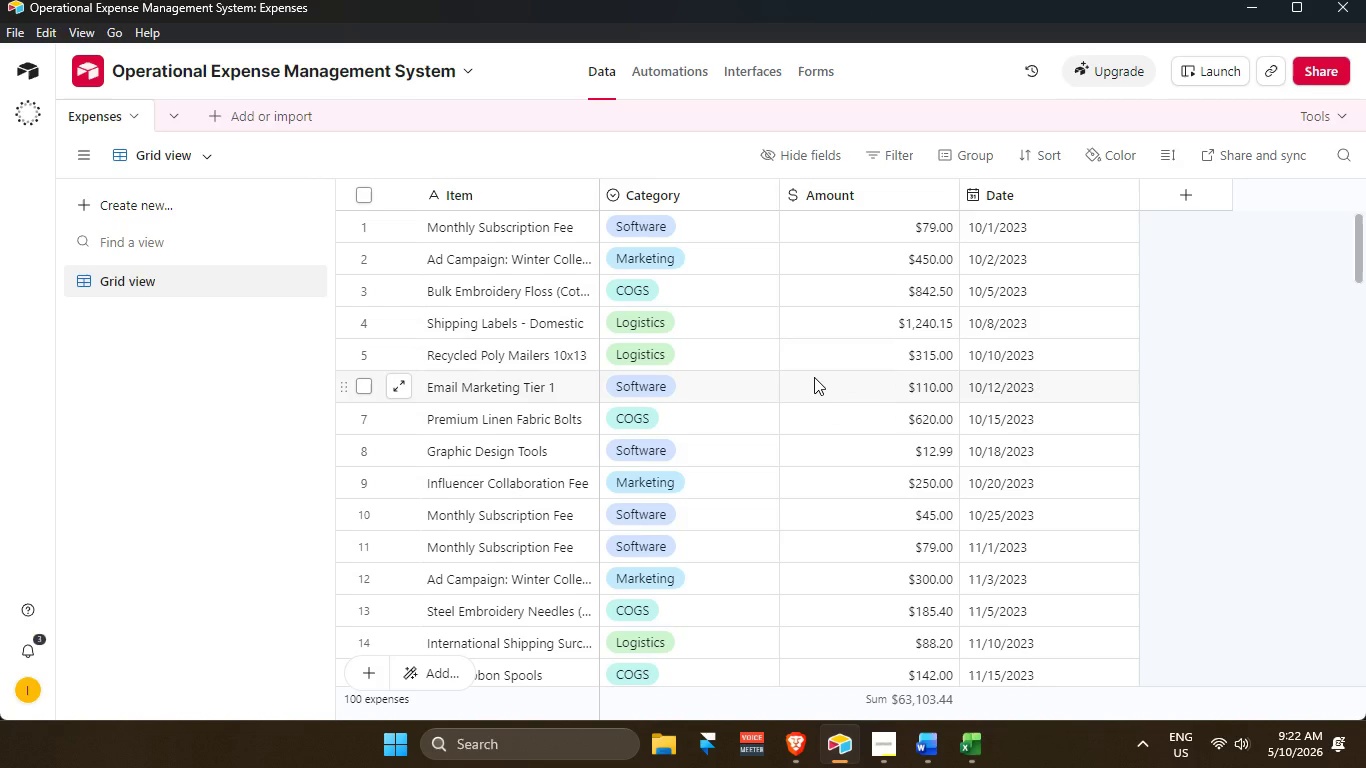 
left_click([683, 379])
 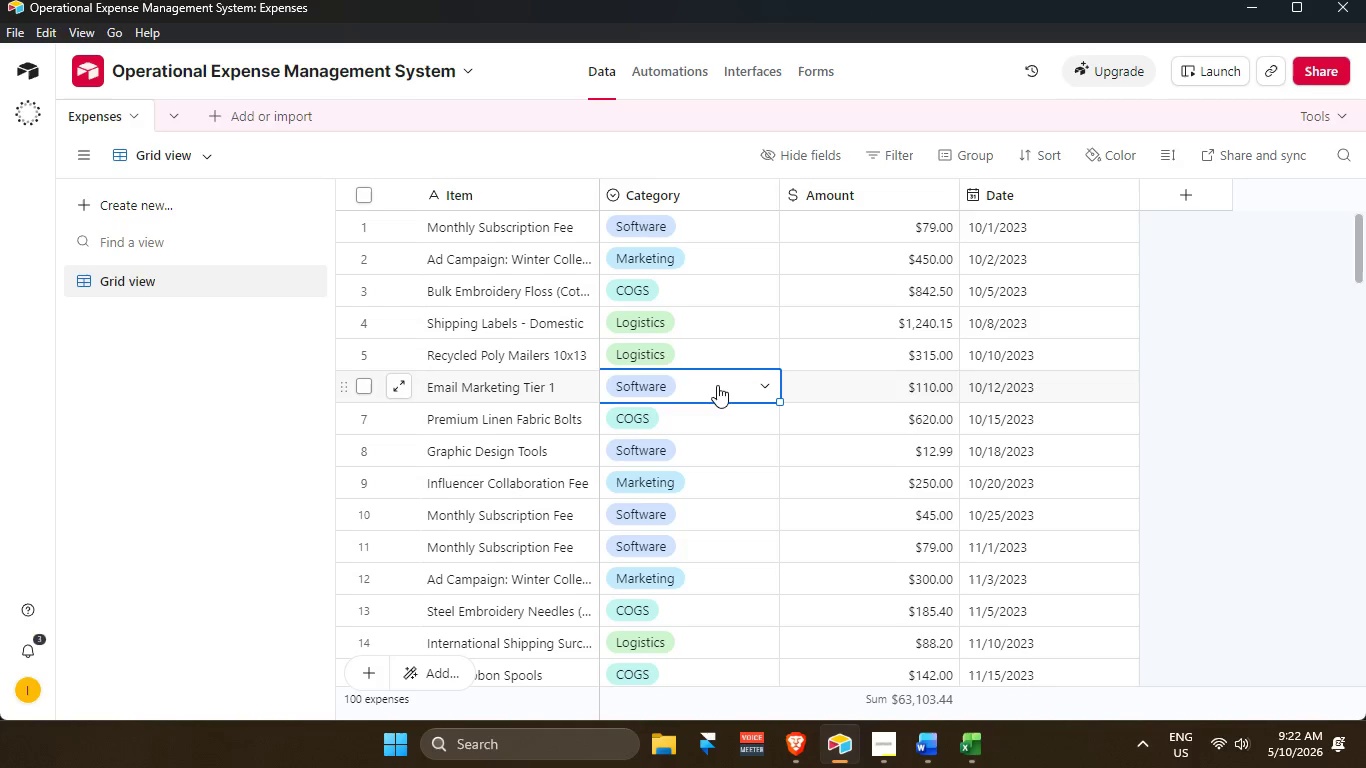 
left_click([717, 385])
 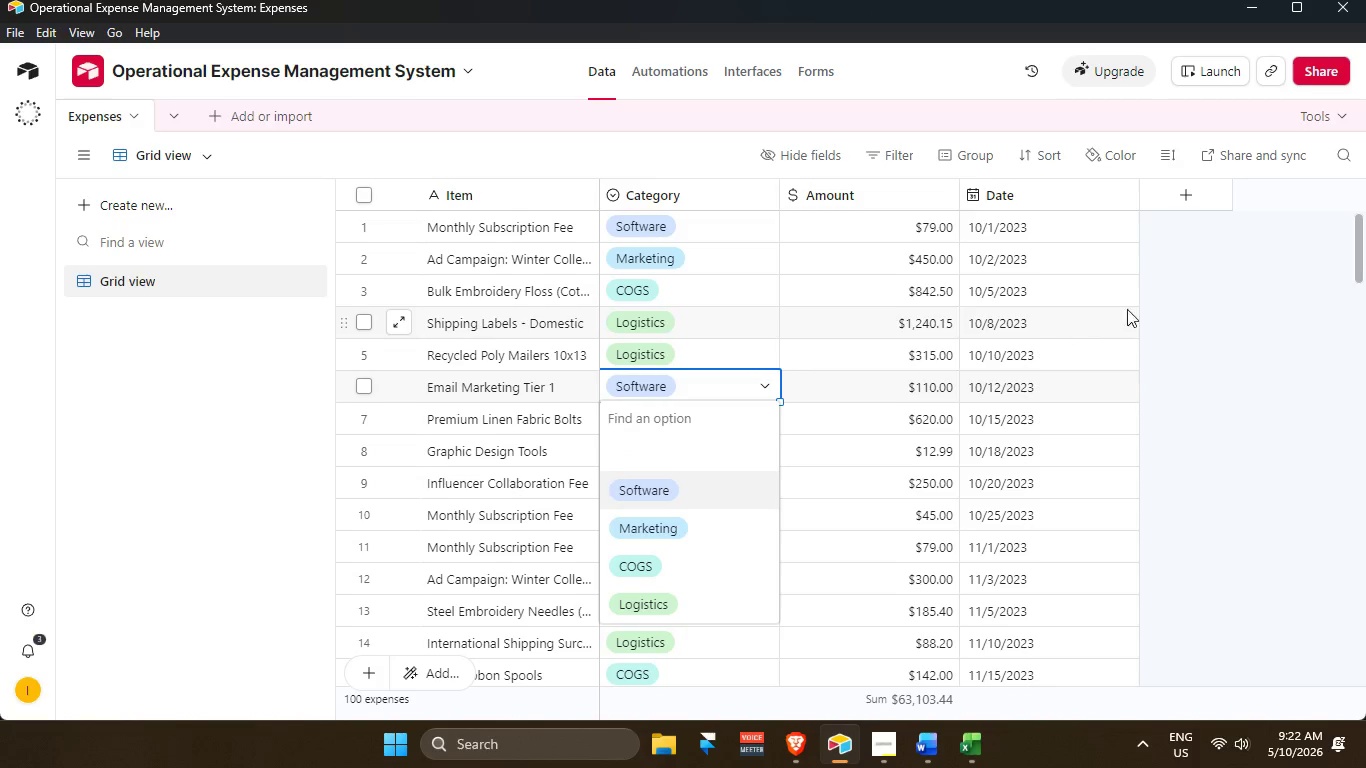 
left_click([1189, 286])
 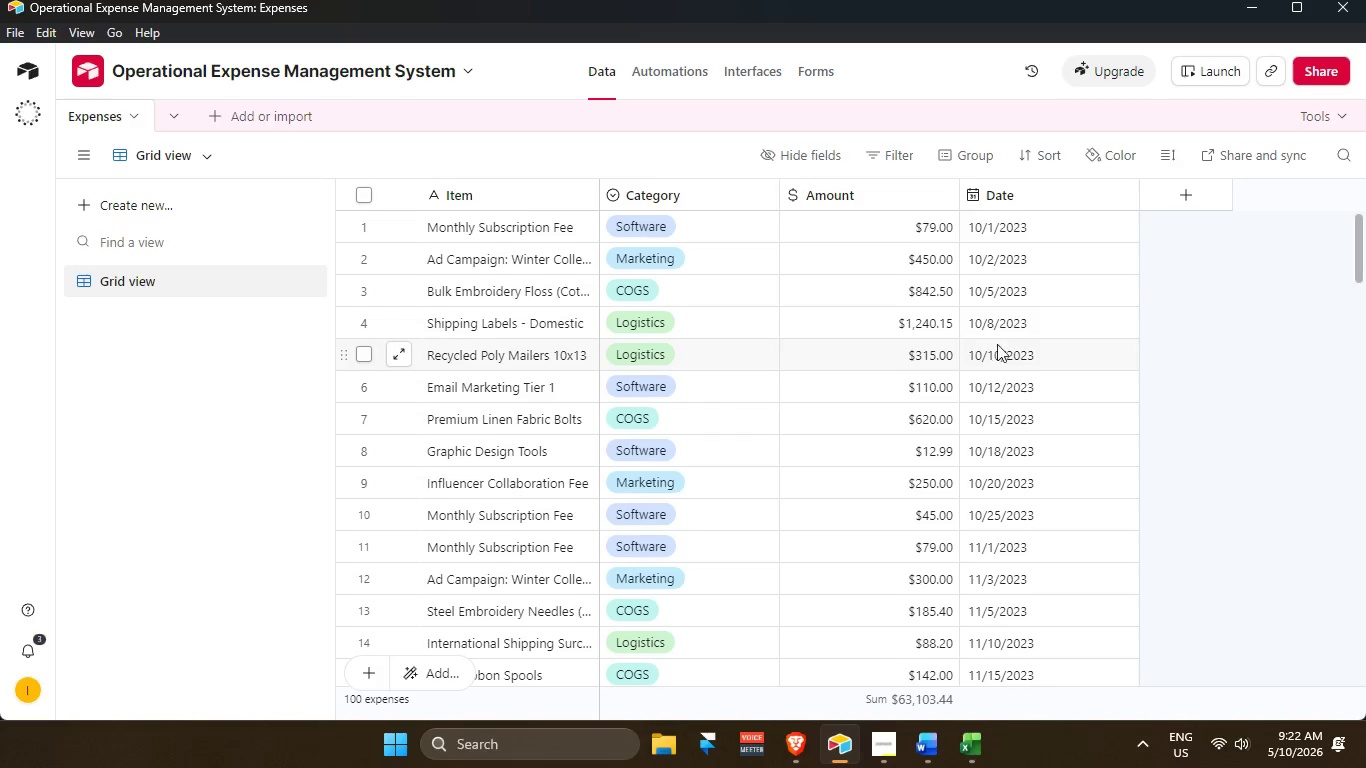 
wait(5.23)
 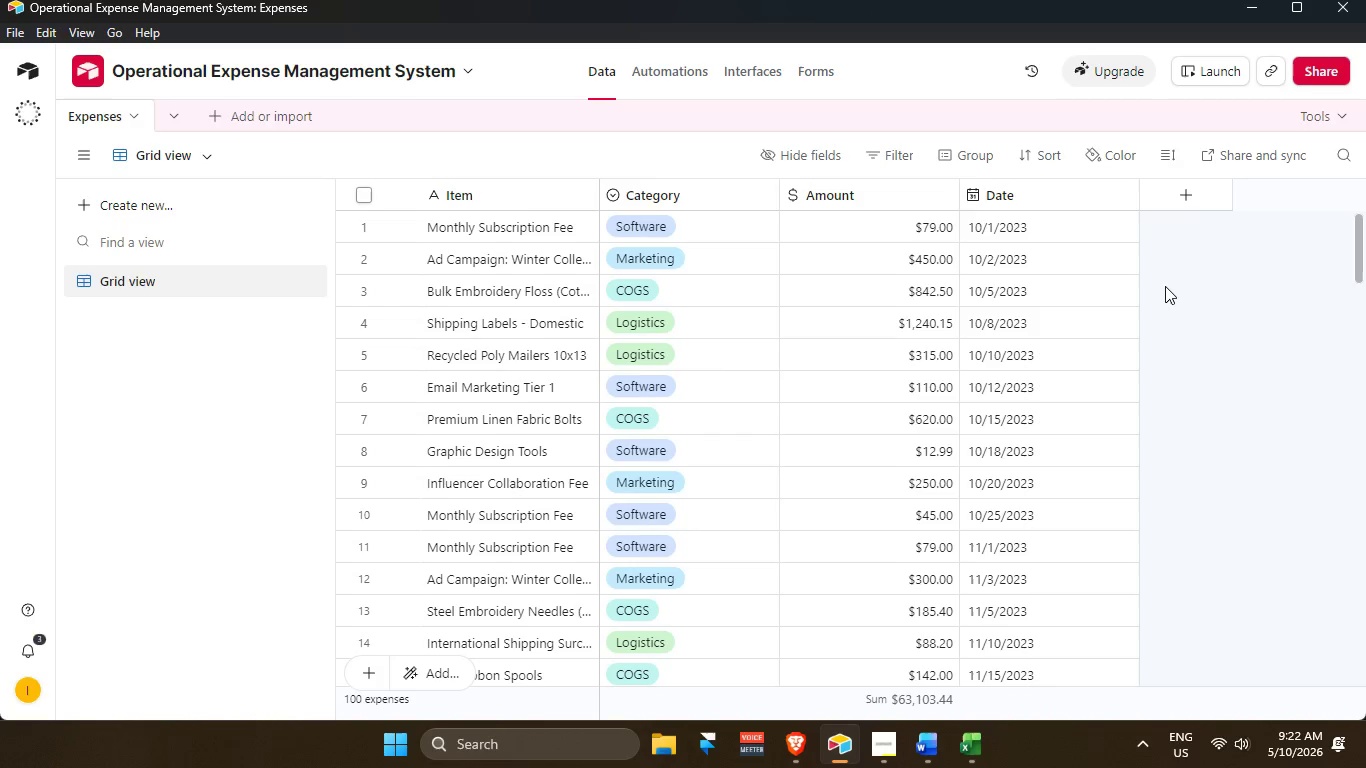 
scroll: coordinate [1106, 216], scroll_direction: up, amount: 2.0
 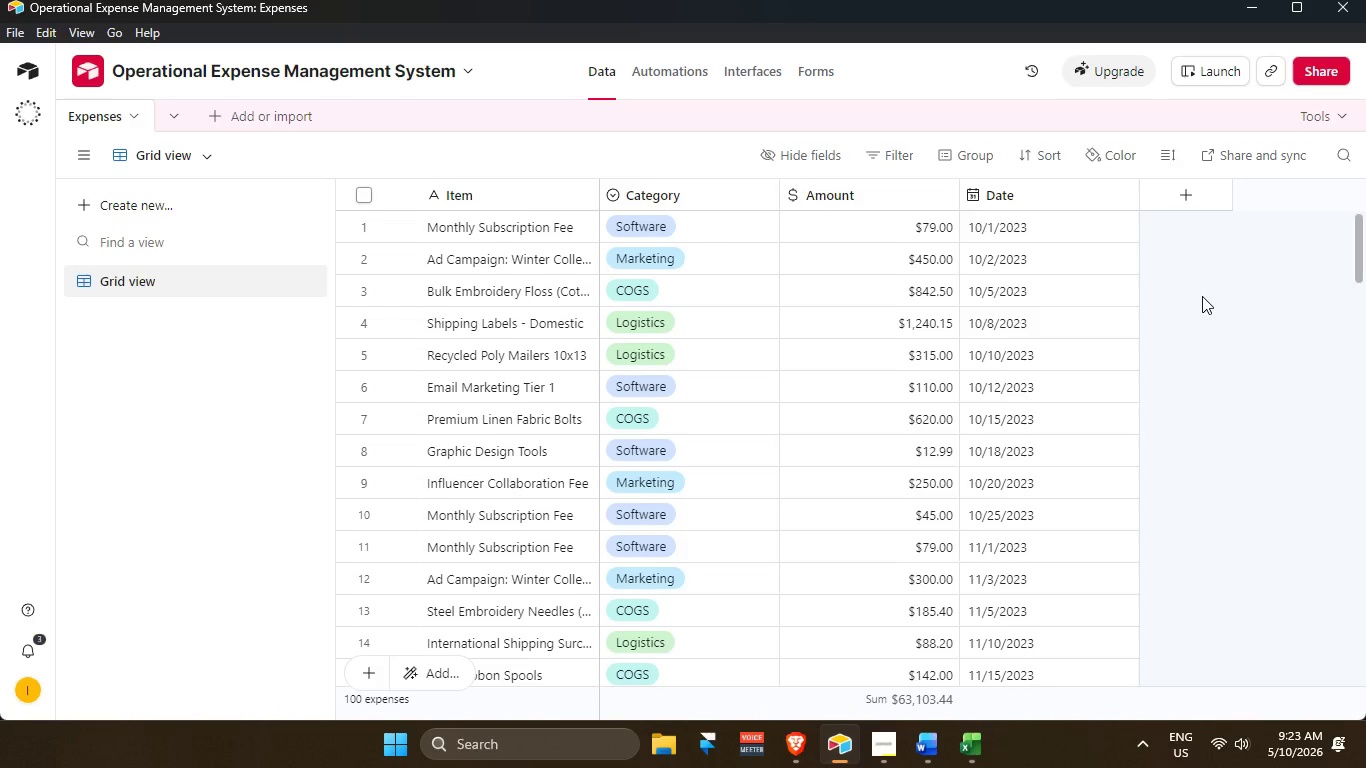 
wait(79.25)
 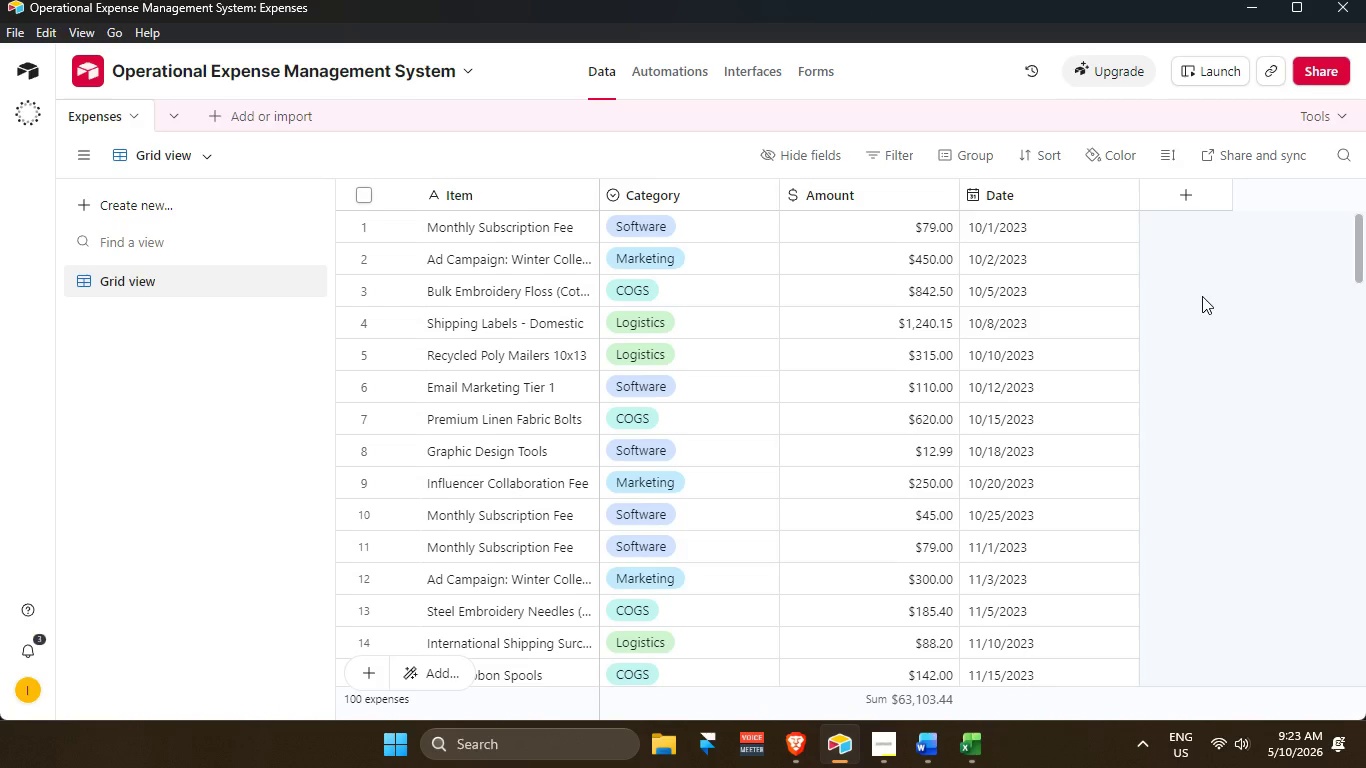 
scroll: coordinate [1188, 325], scroll_direction: up, amount: 5.0
 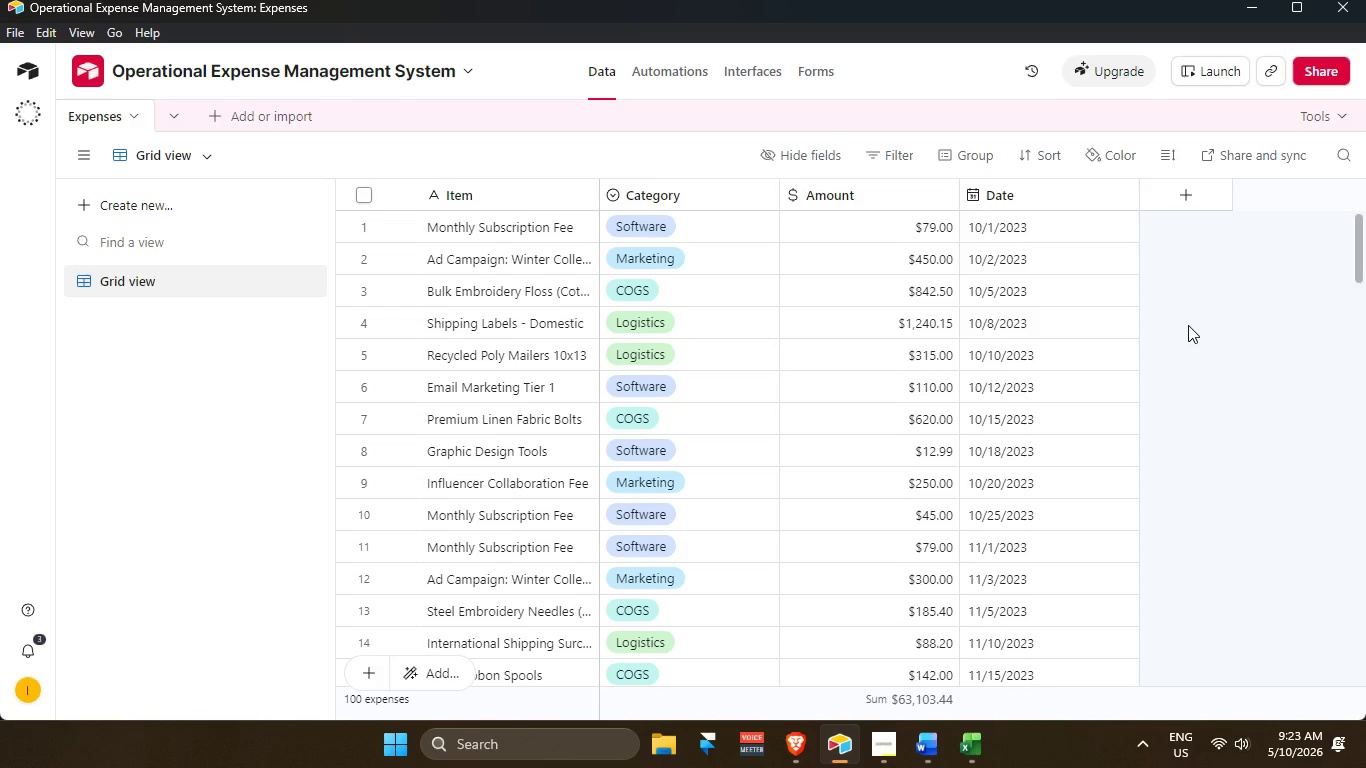 
wait(7.16)
 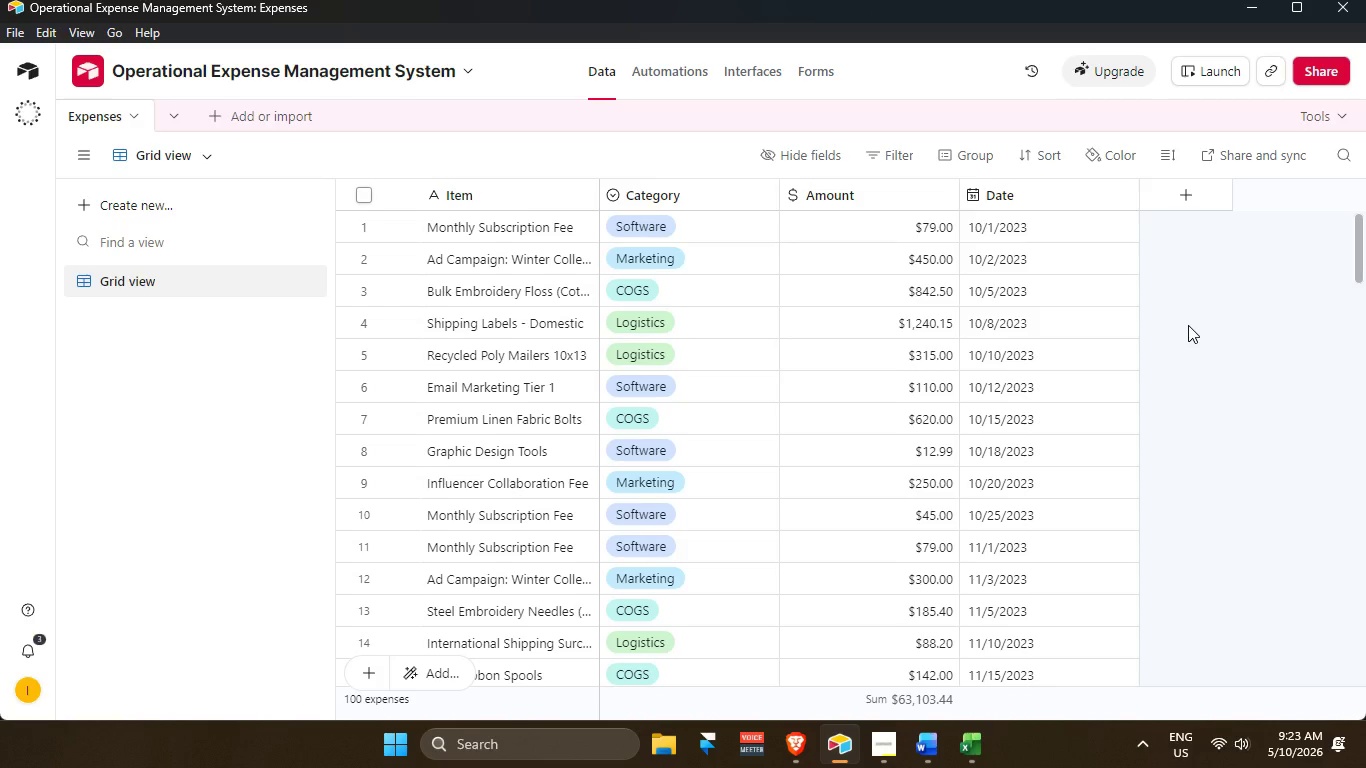 
scroll: coordinate [1197, 272], scroll_direction: up, amount: 2.0
 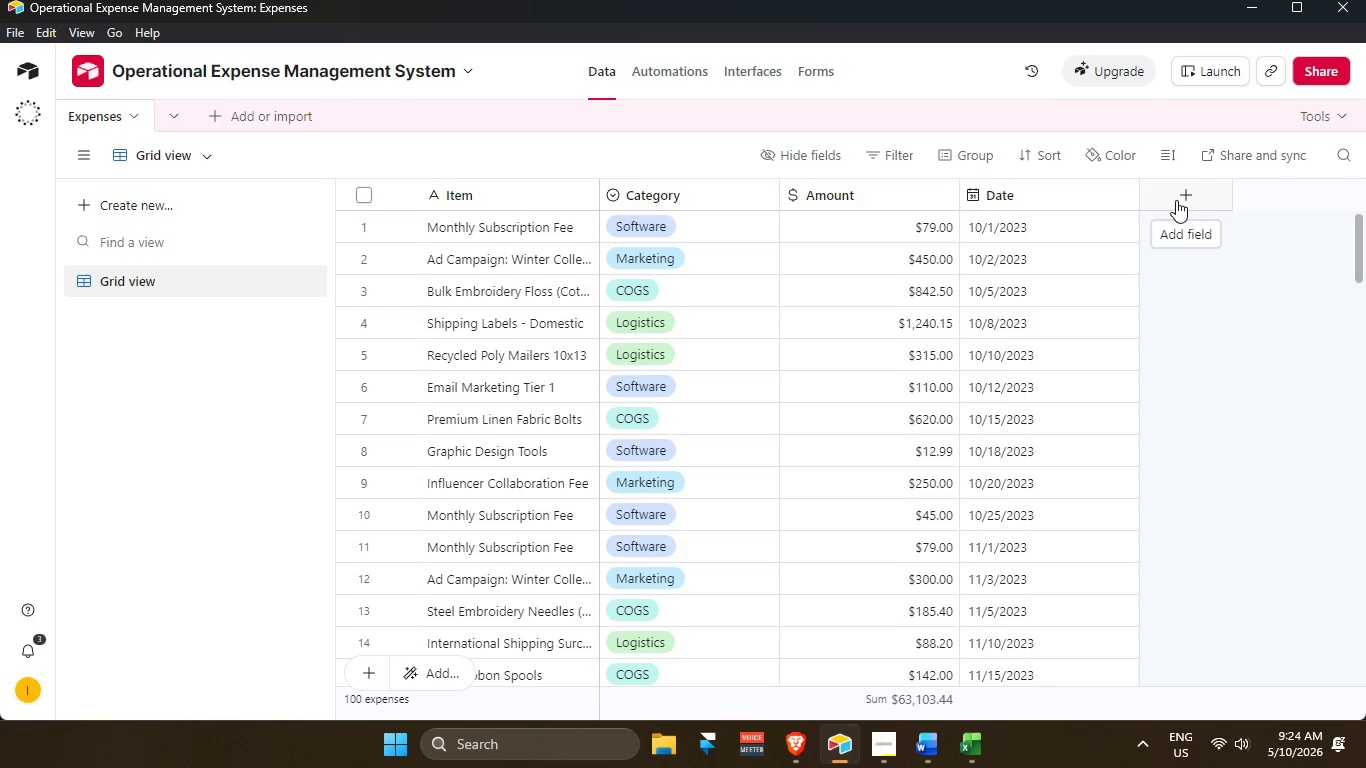 
wait(24.08)
 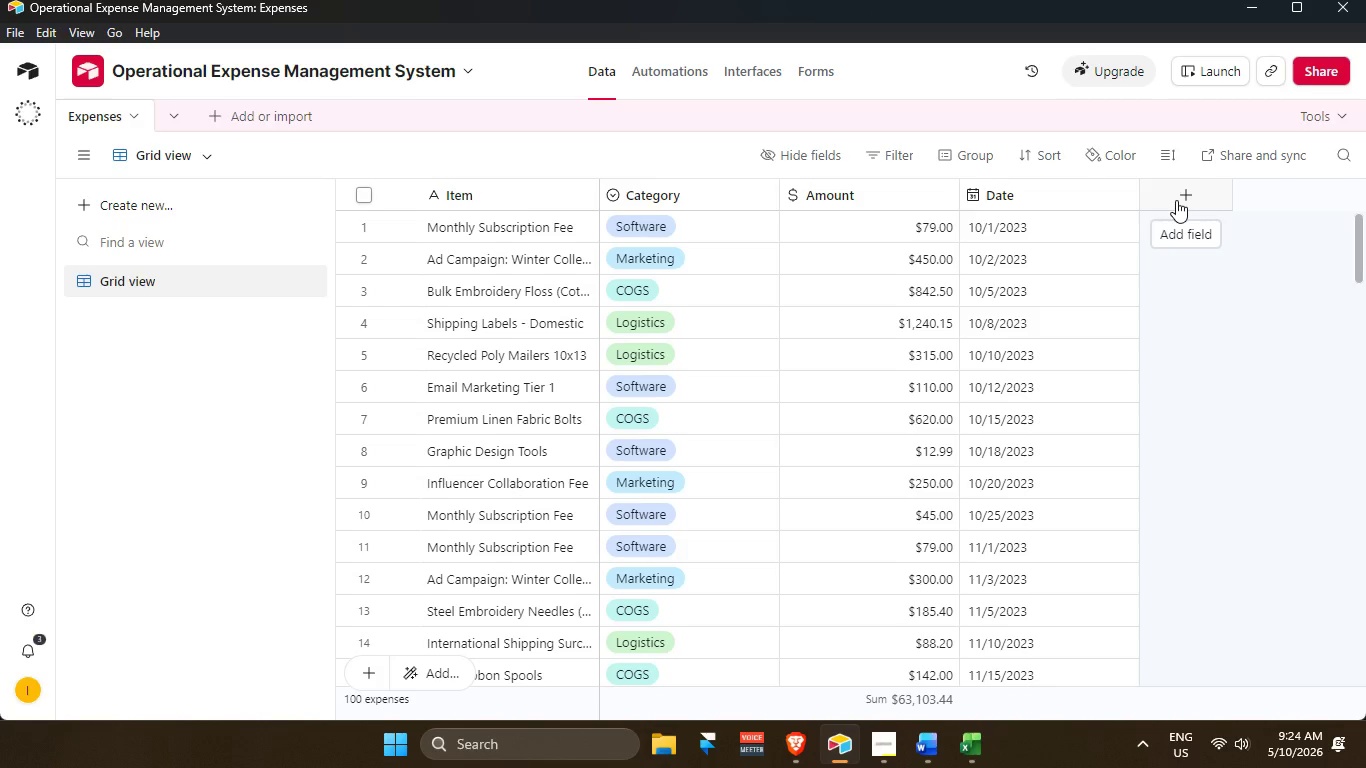 
scroll: coordinate [920, 617], scroll_direction: down, amount: 2.0
 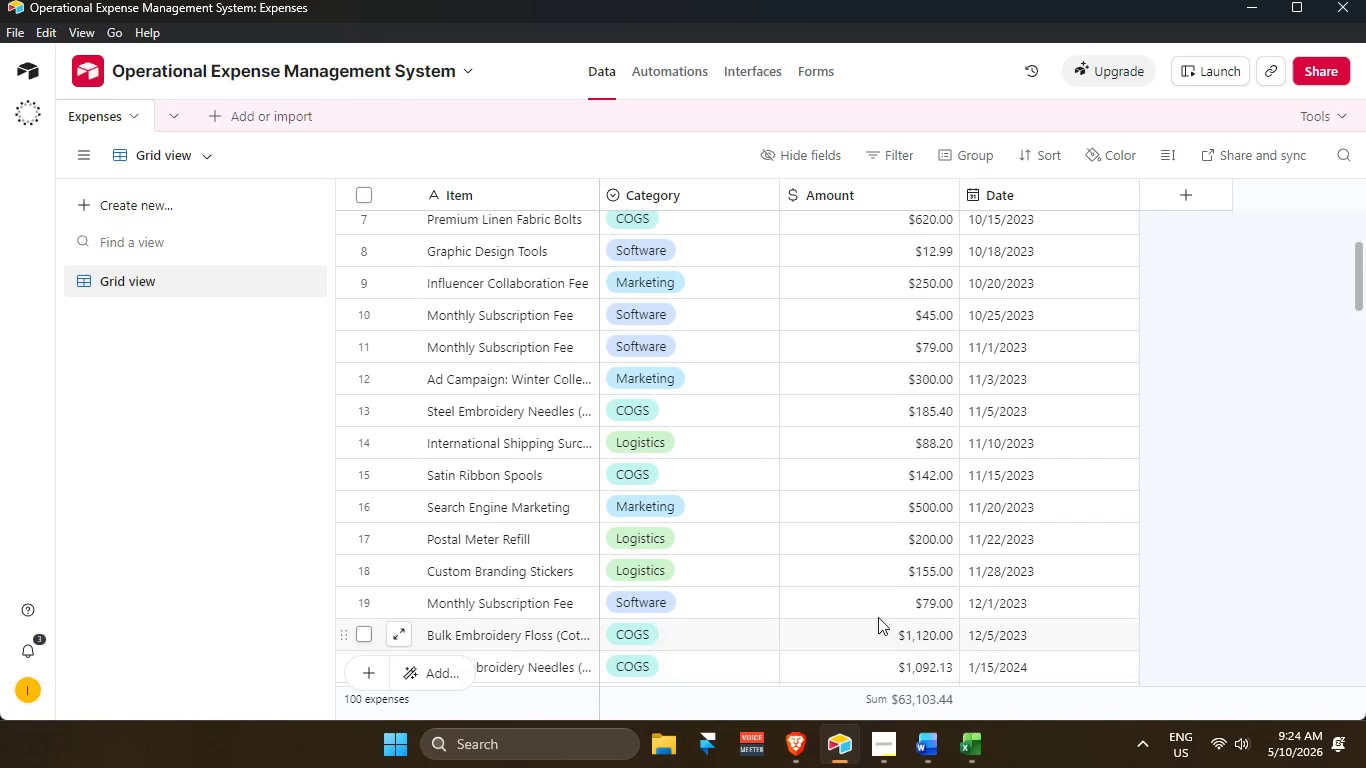 
scroll: coordinate [851, 369], scroll_direction: up, amount: 8.0
 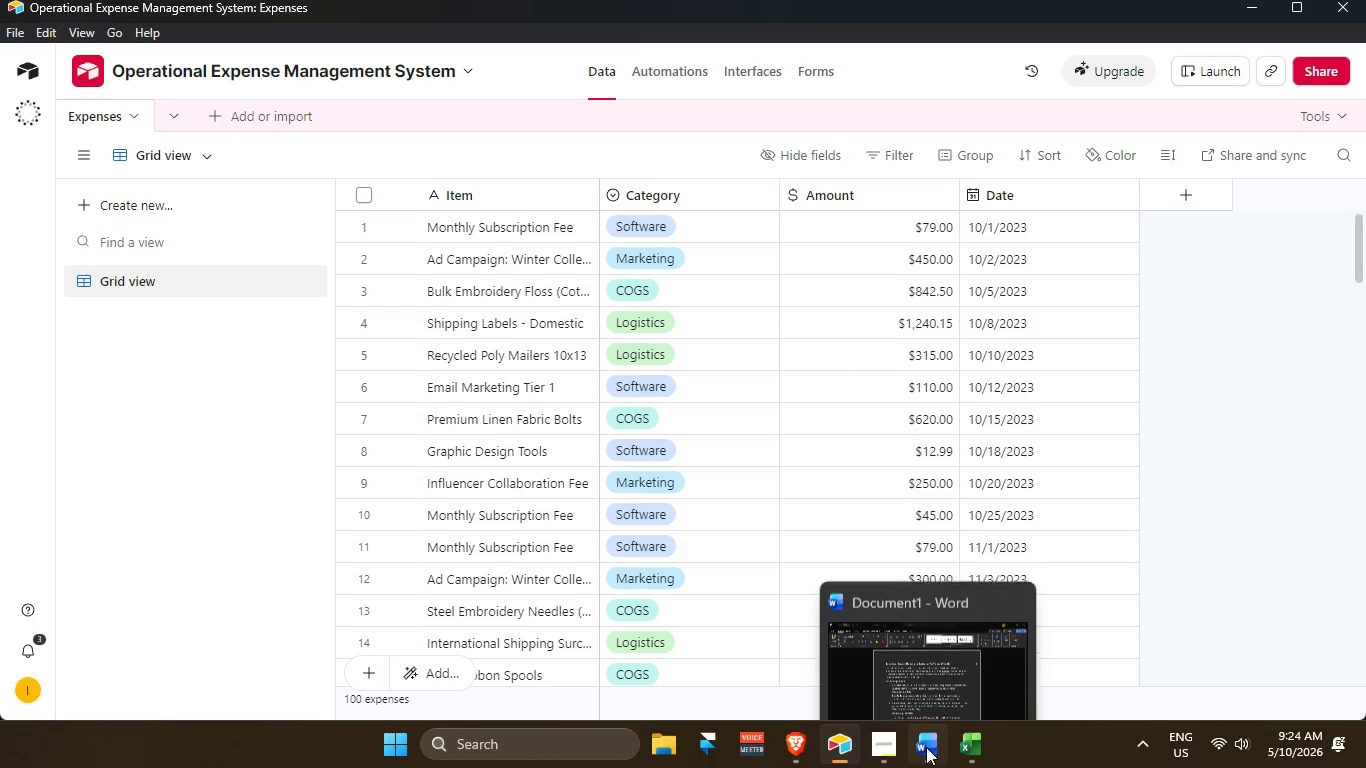 
left_click([894, 747])